 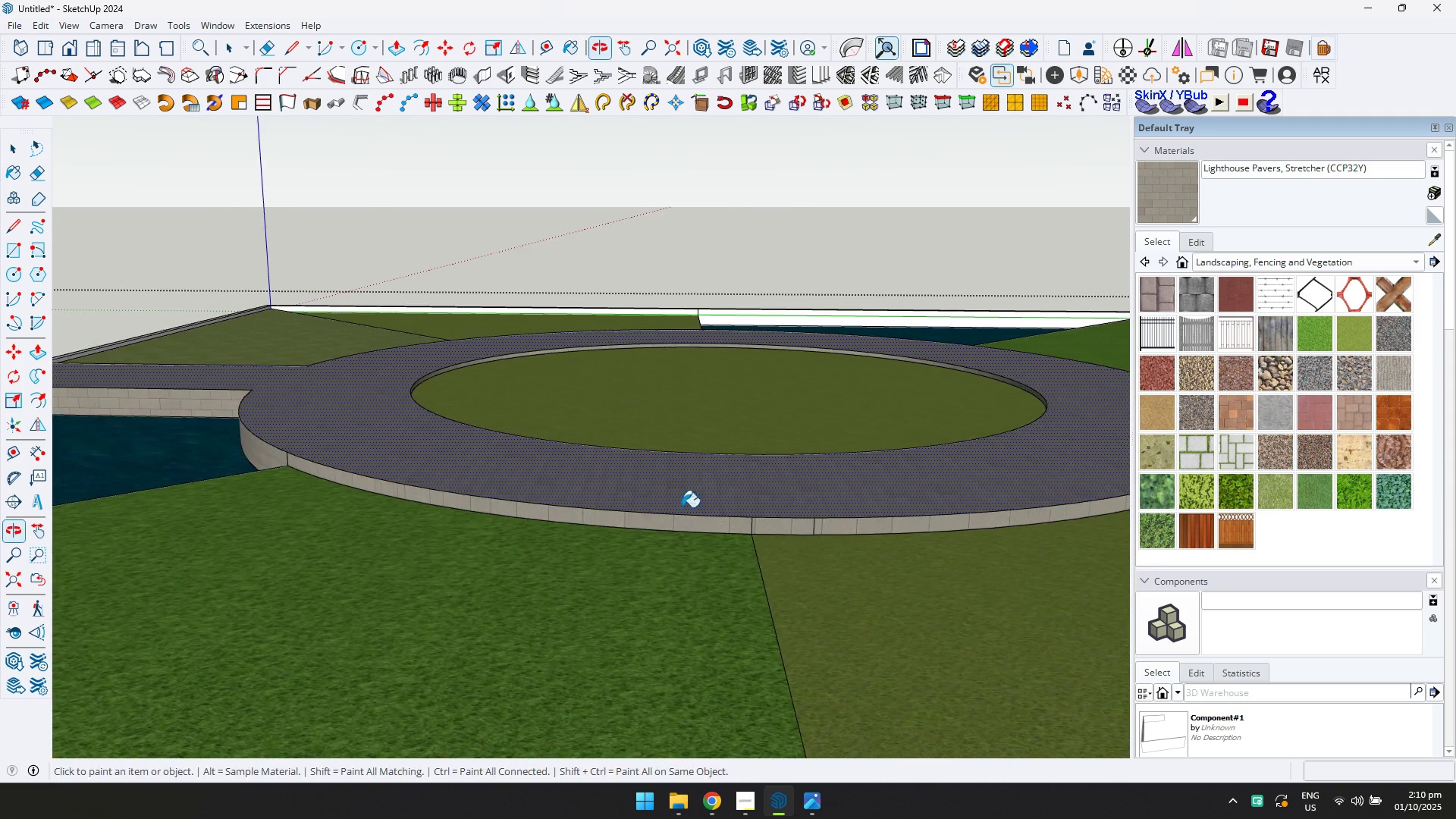 
scroll: coordinate [672, 617], scroll_direction: down, amount: 14.0
 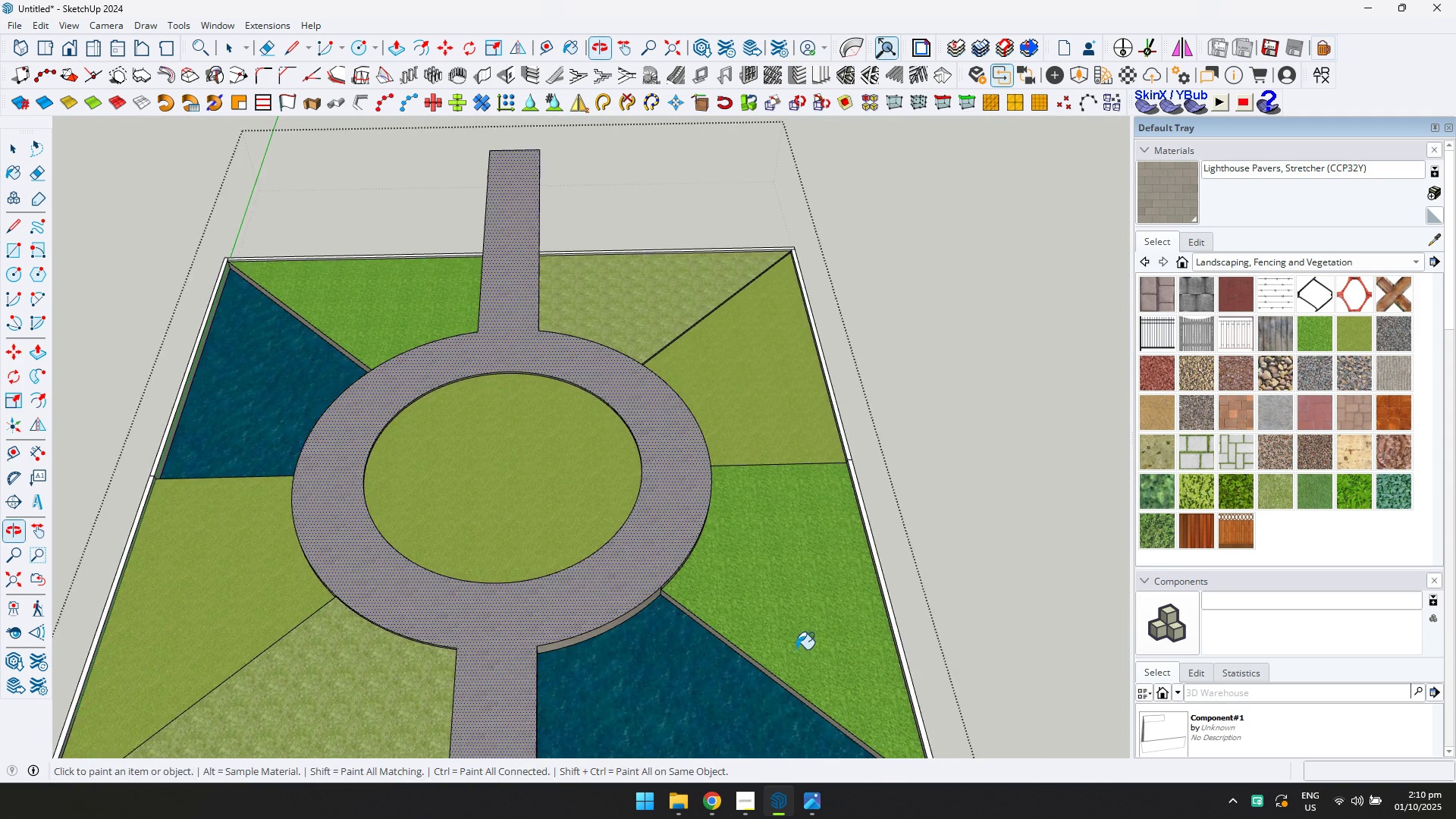 
key(Shift+ShiftLeft)
 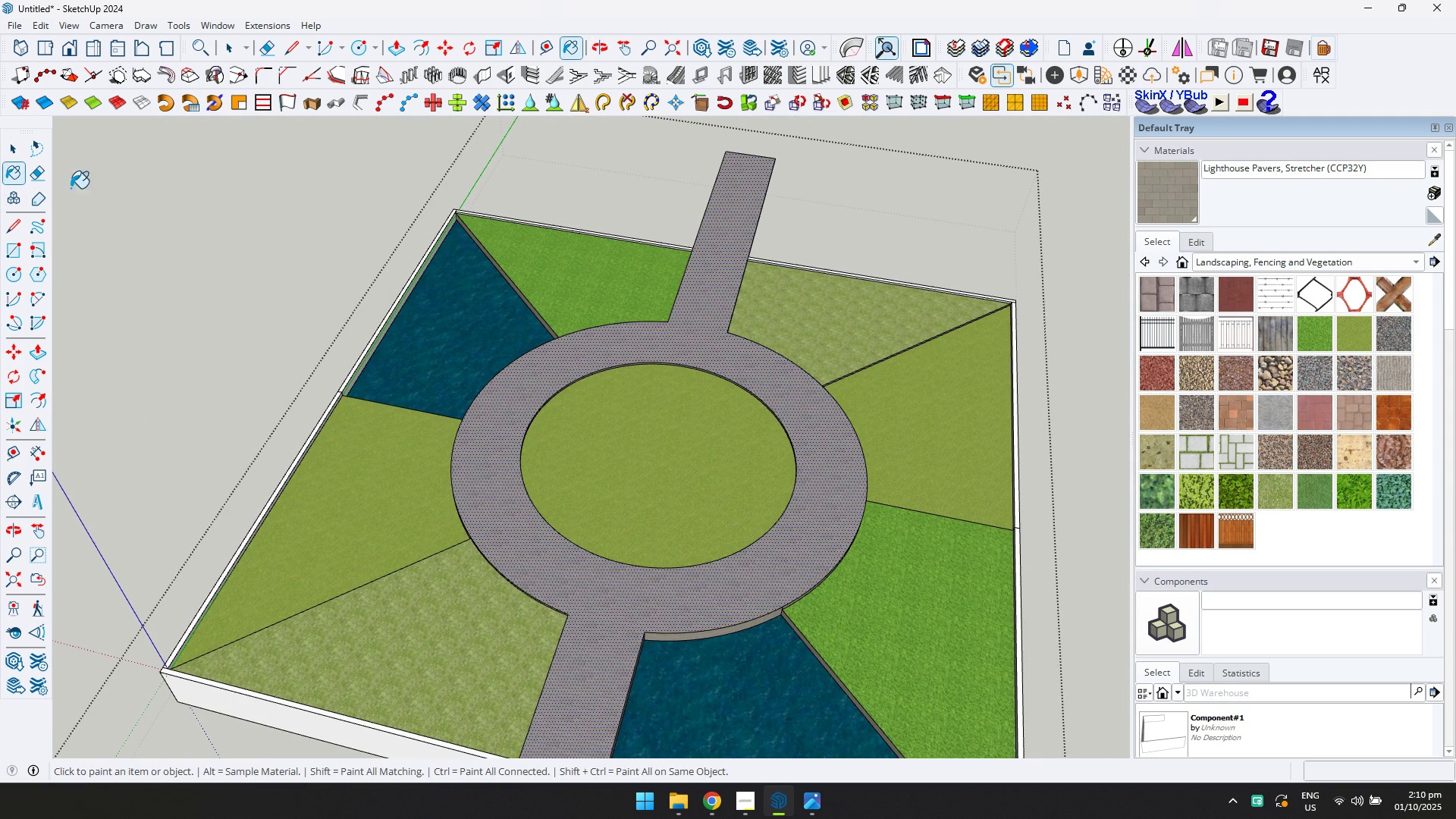 
left_click([8, 149])
 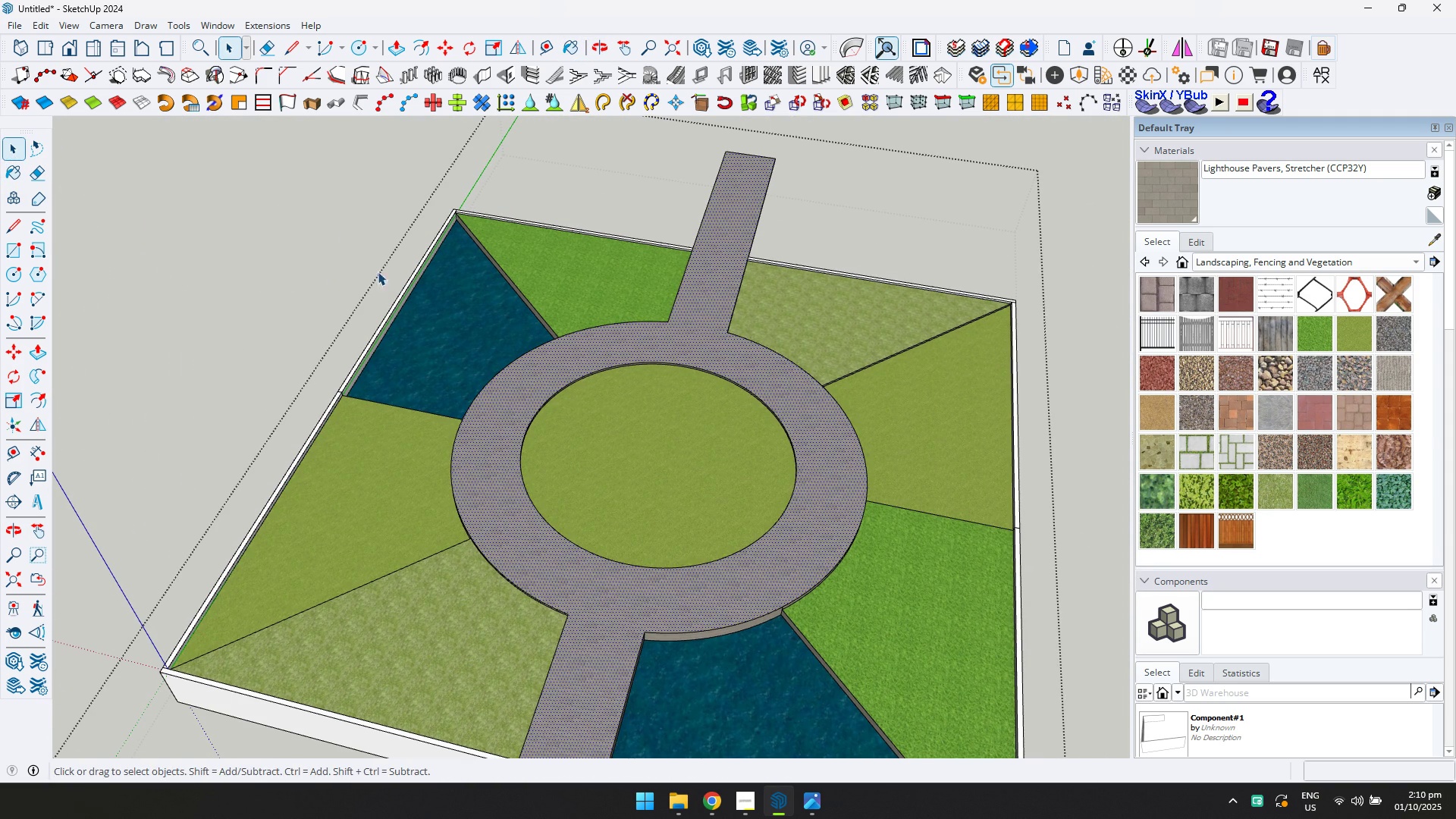 
scroll: coordinate [508, 301], scroll_direction: down, amount: 12.0
 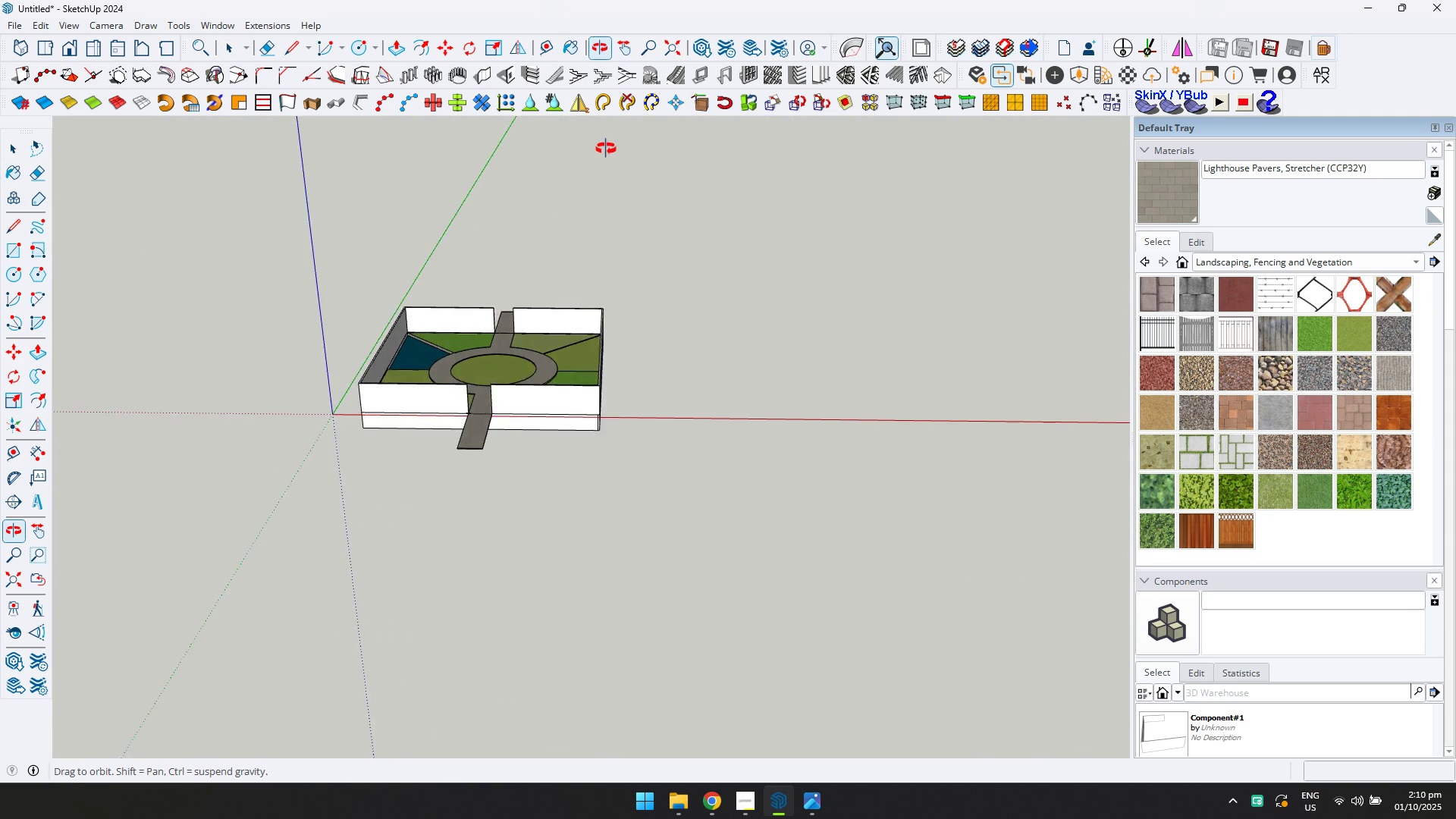 
key(Escape)
 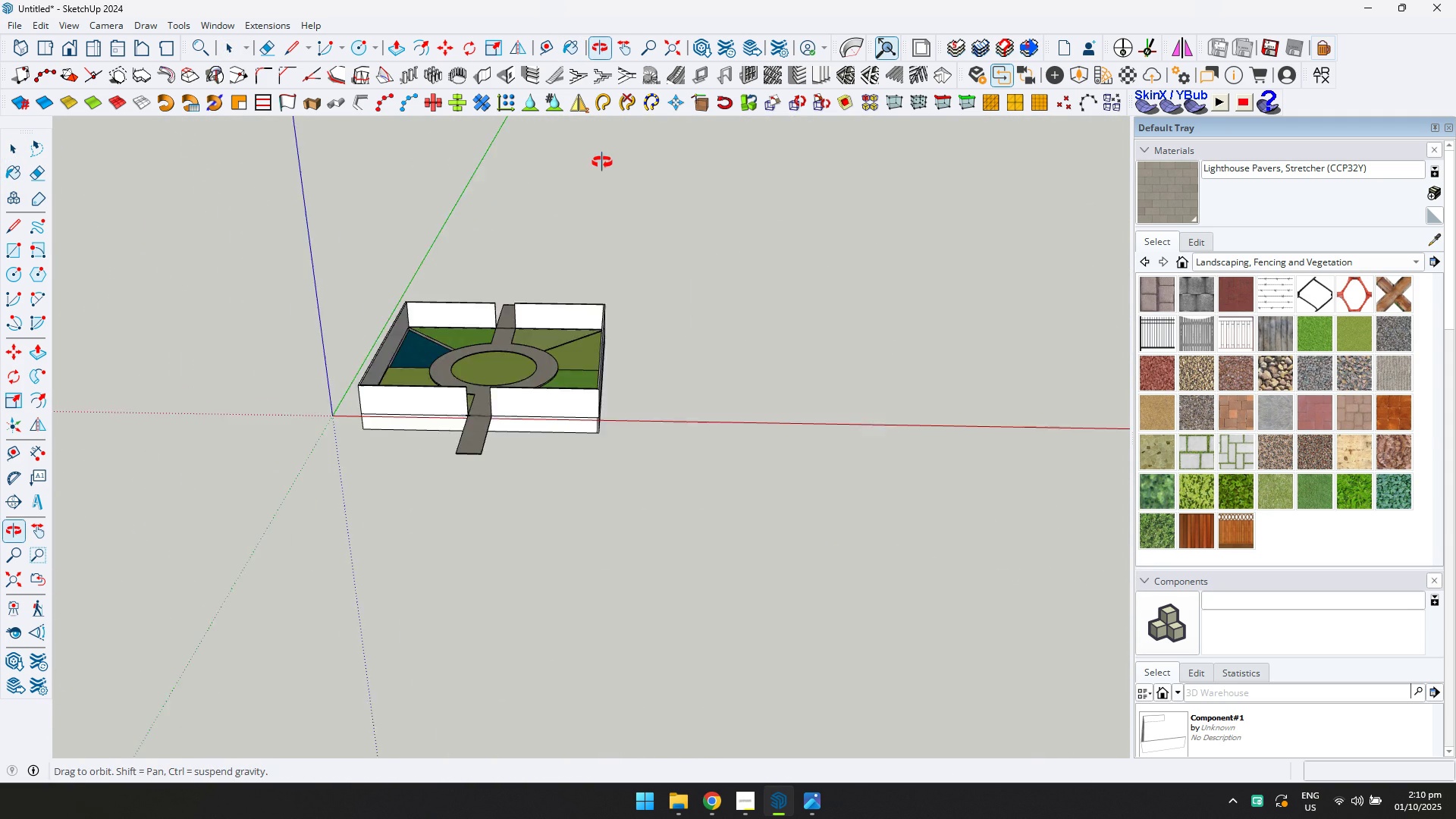 
scroll: coordinate [576, 296], scroll_direction: up, amount: 7.0
 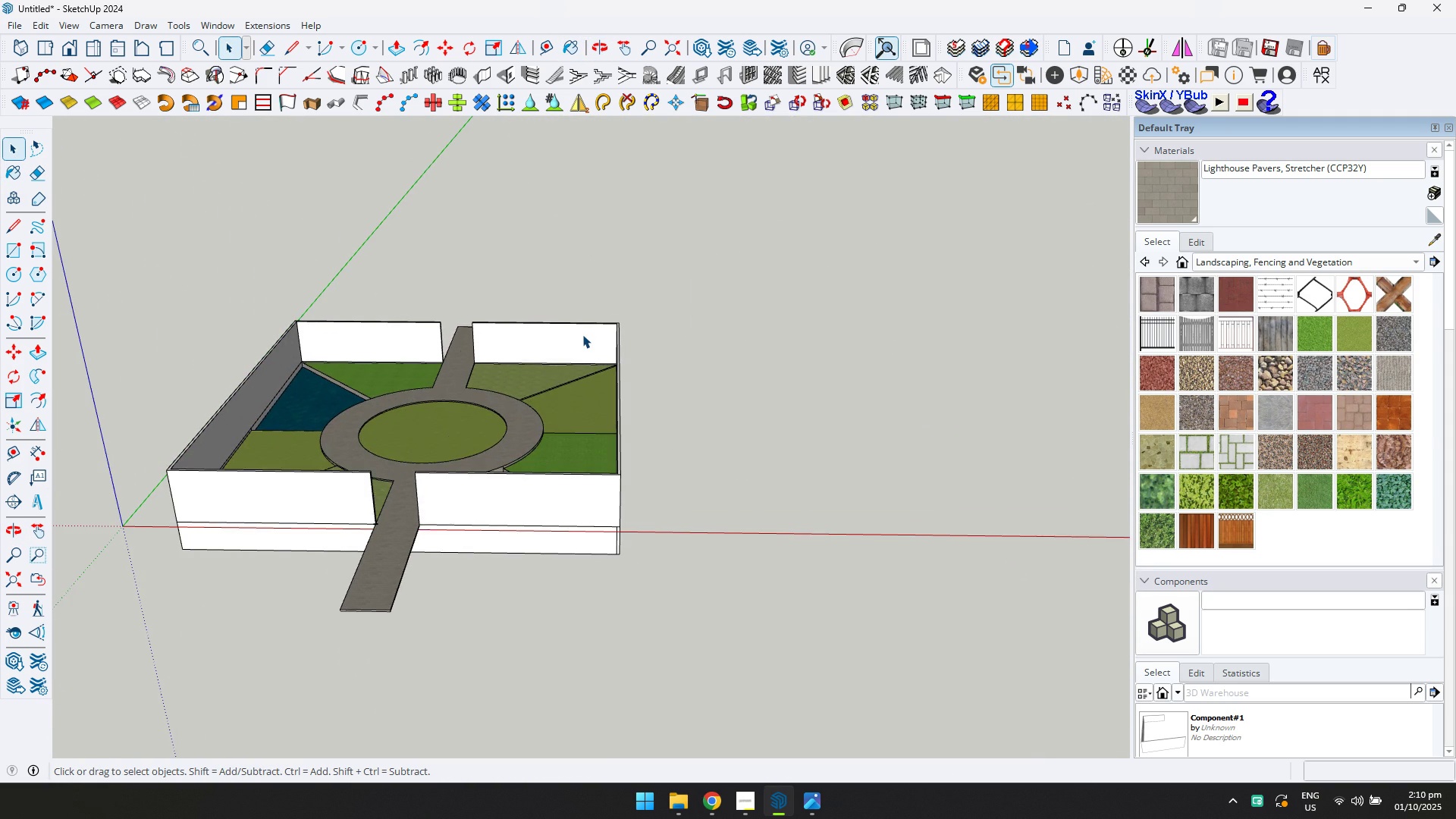 
double_click([582, 334])
 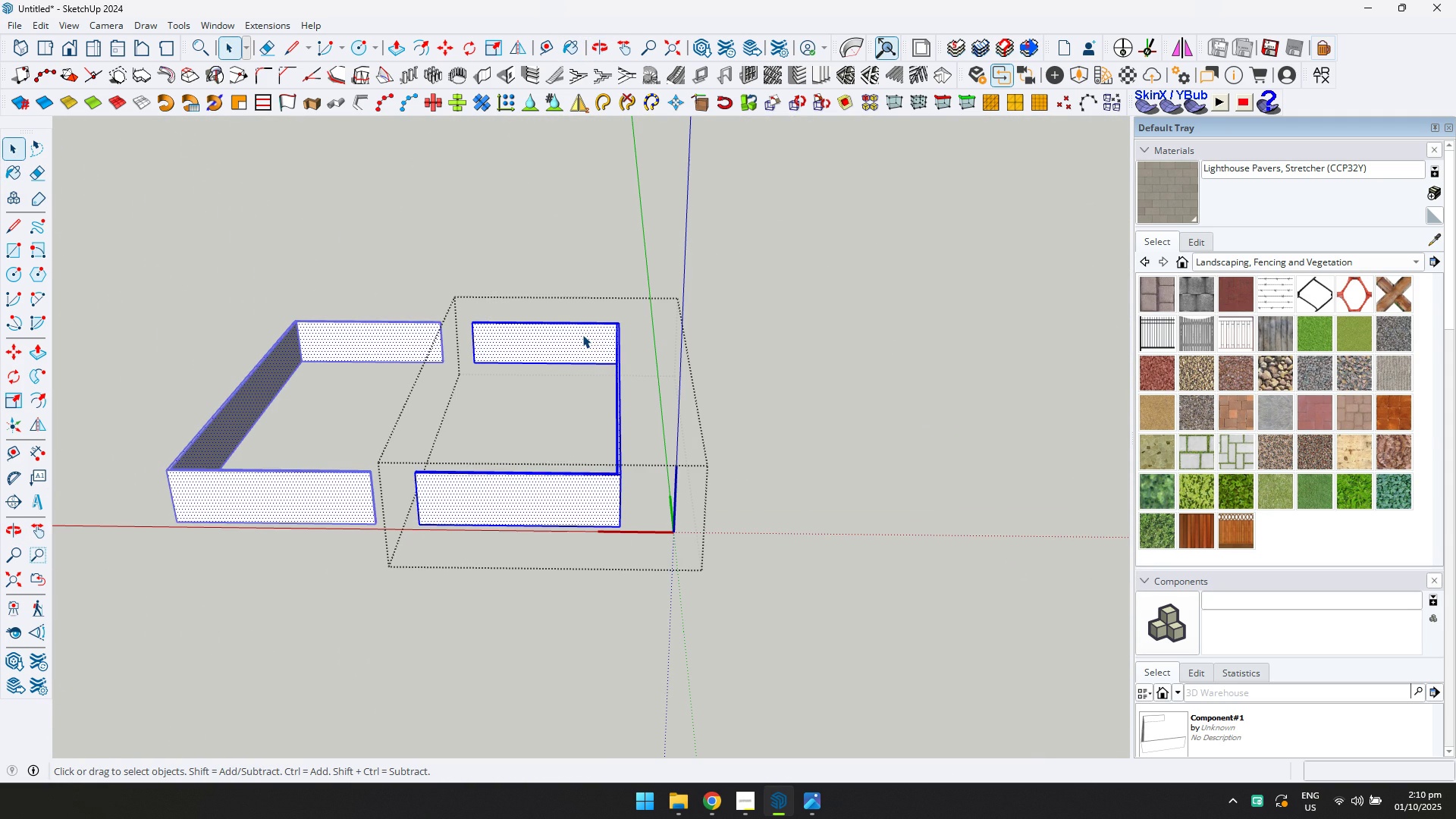 
triple_click([582, 334])
 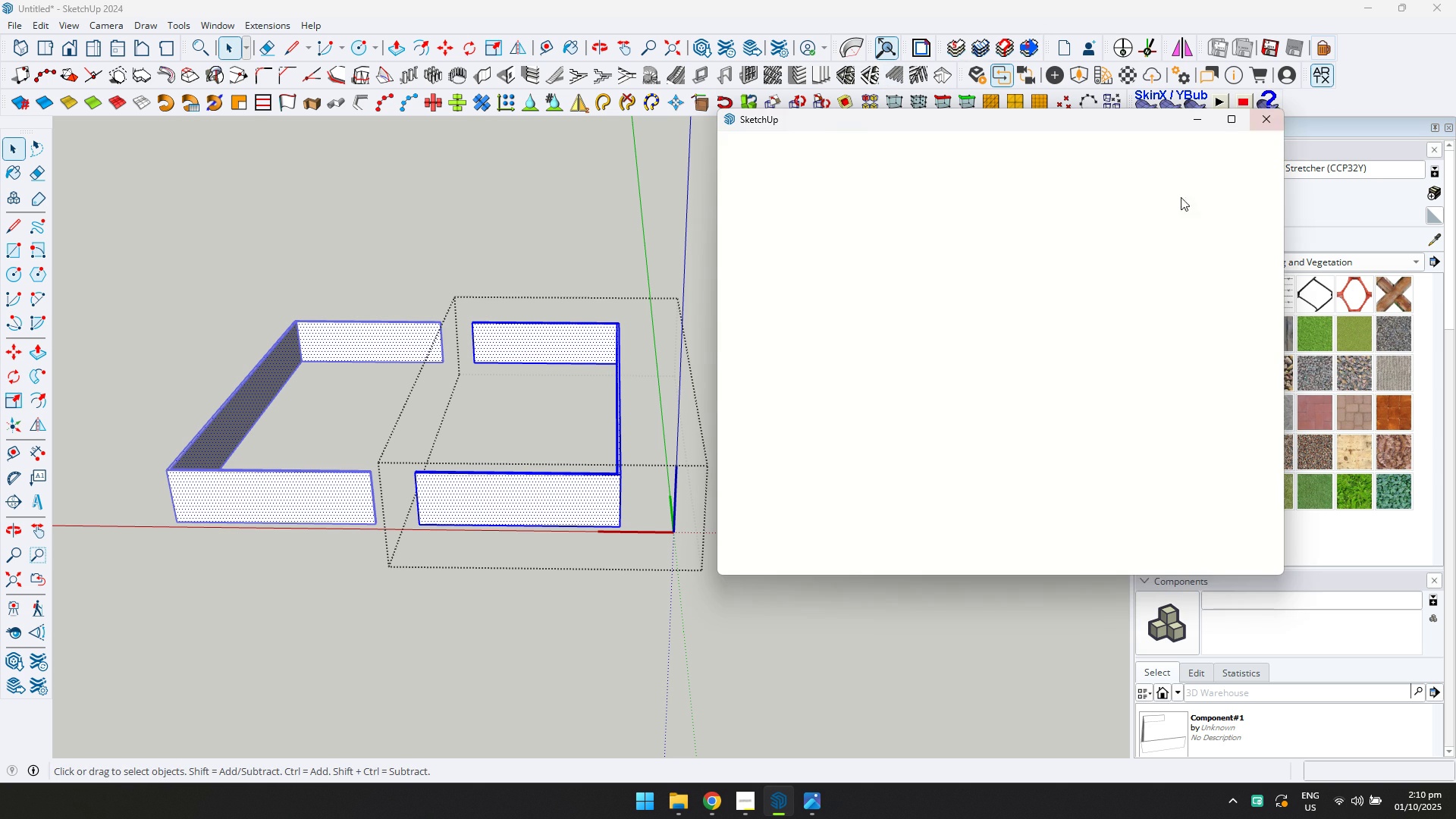 
left_click([853, 178])
 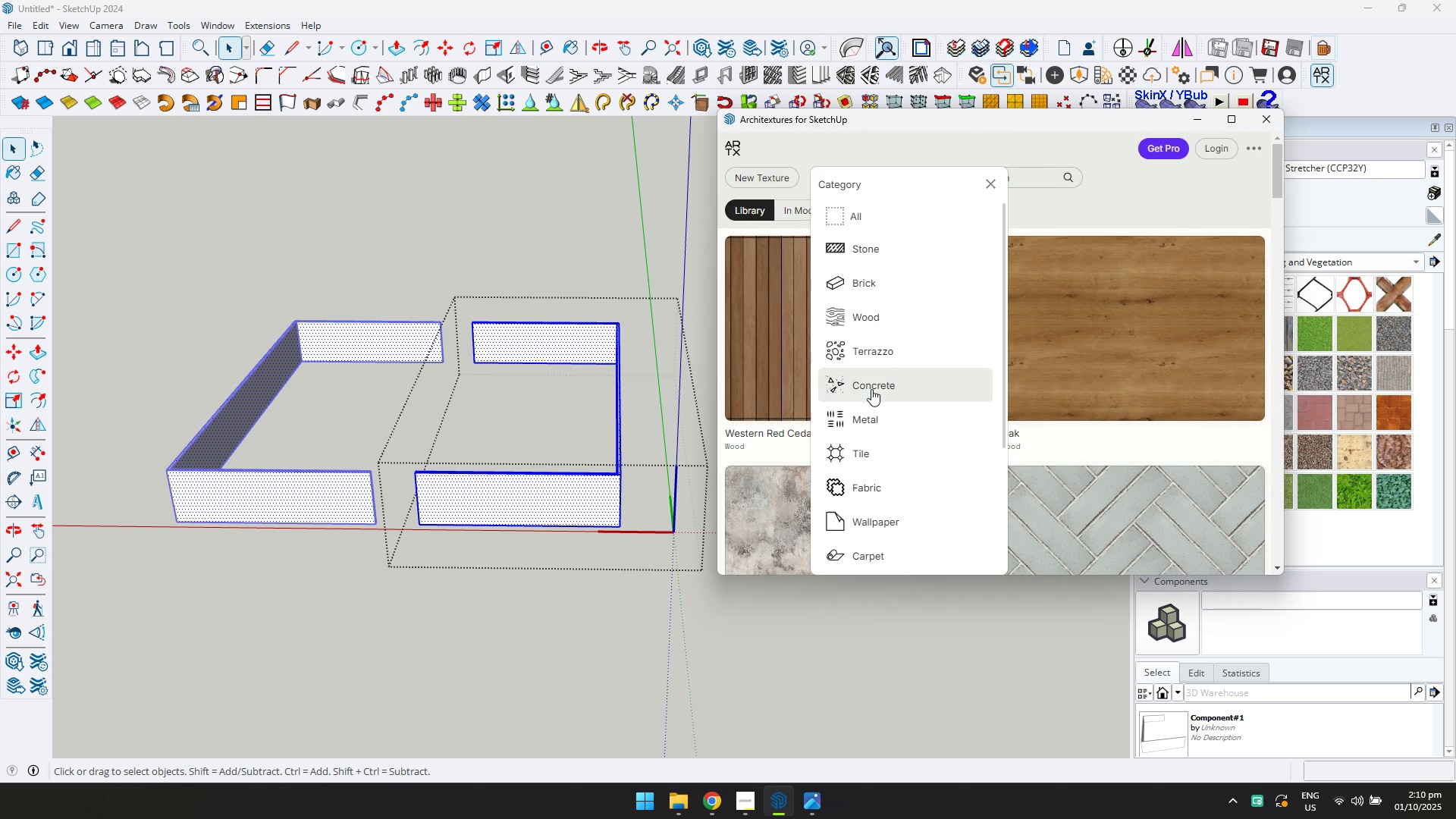 
left_click([871, 384])
 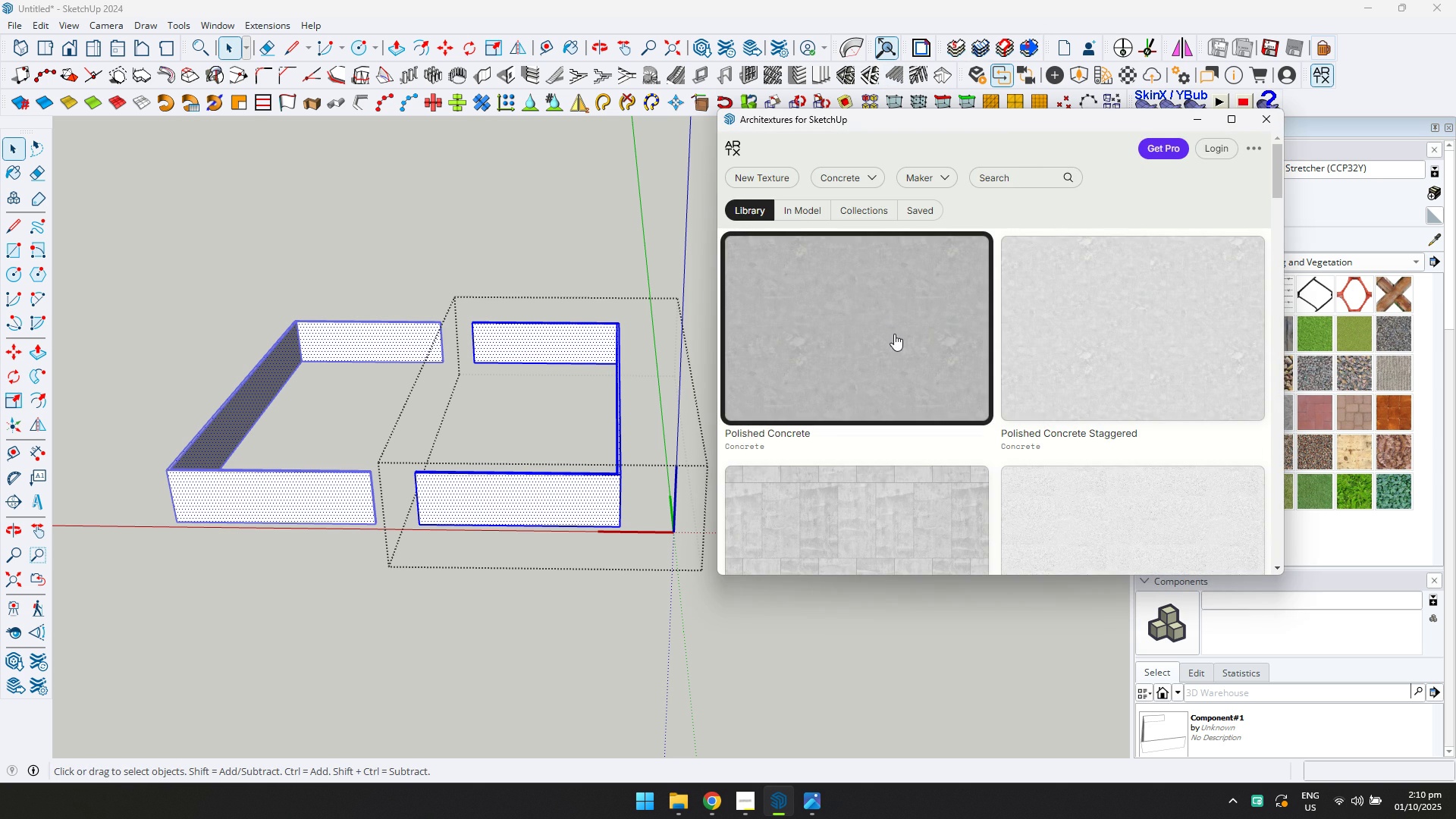 
scroll: coordinate [982, 366], scroll_direction: down, amount: 5.0
 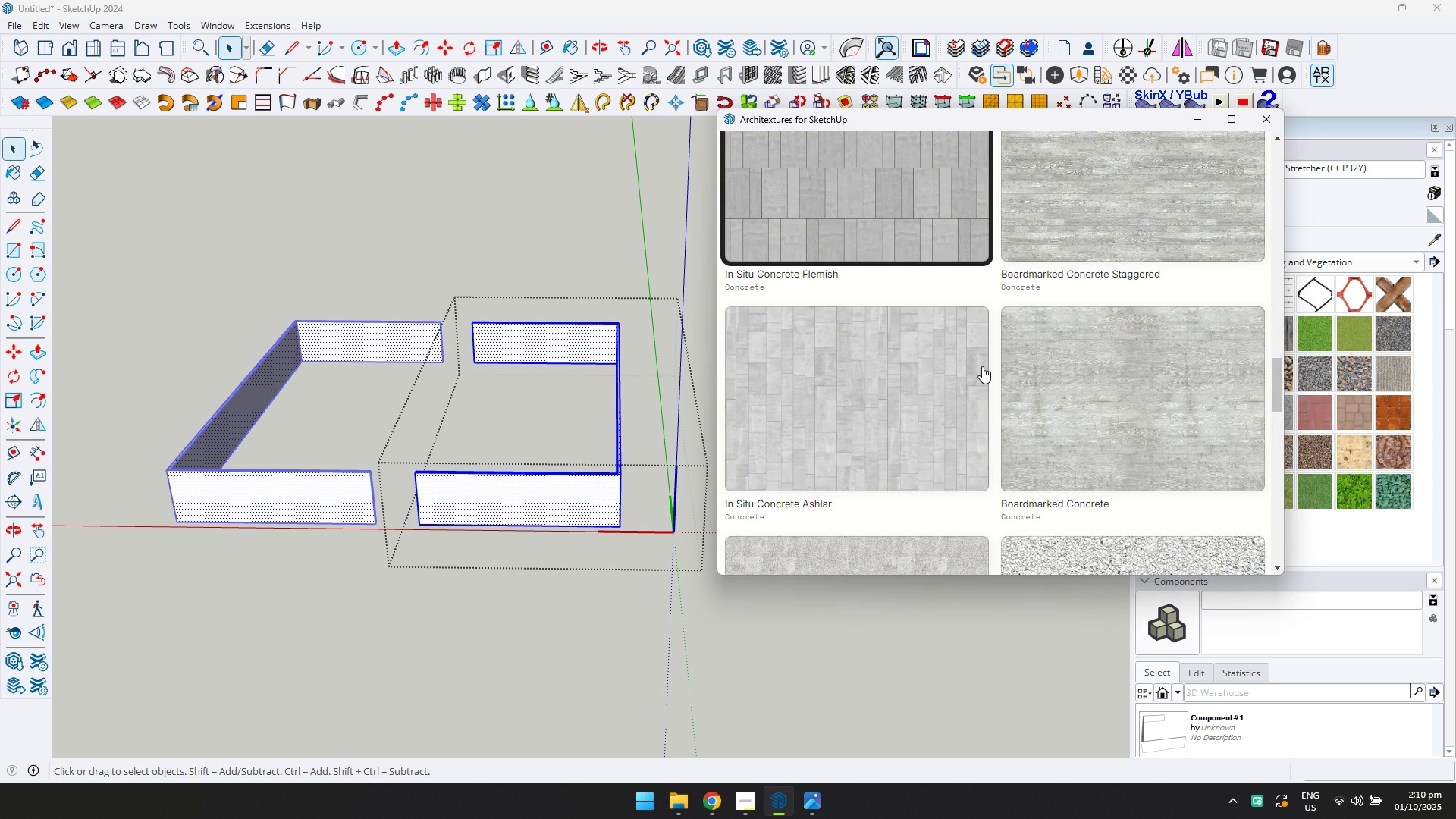 
left_click([1108, 375])
 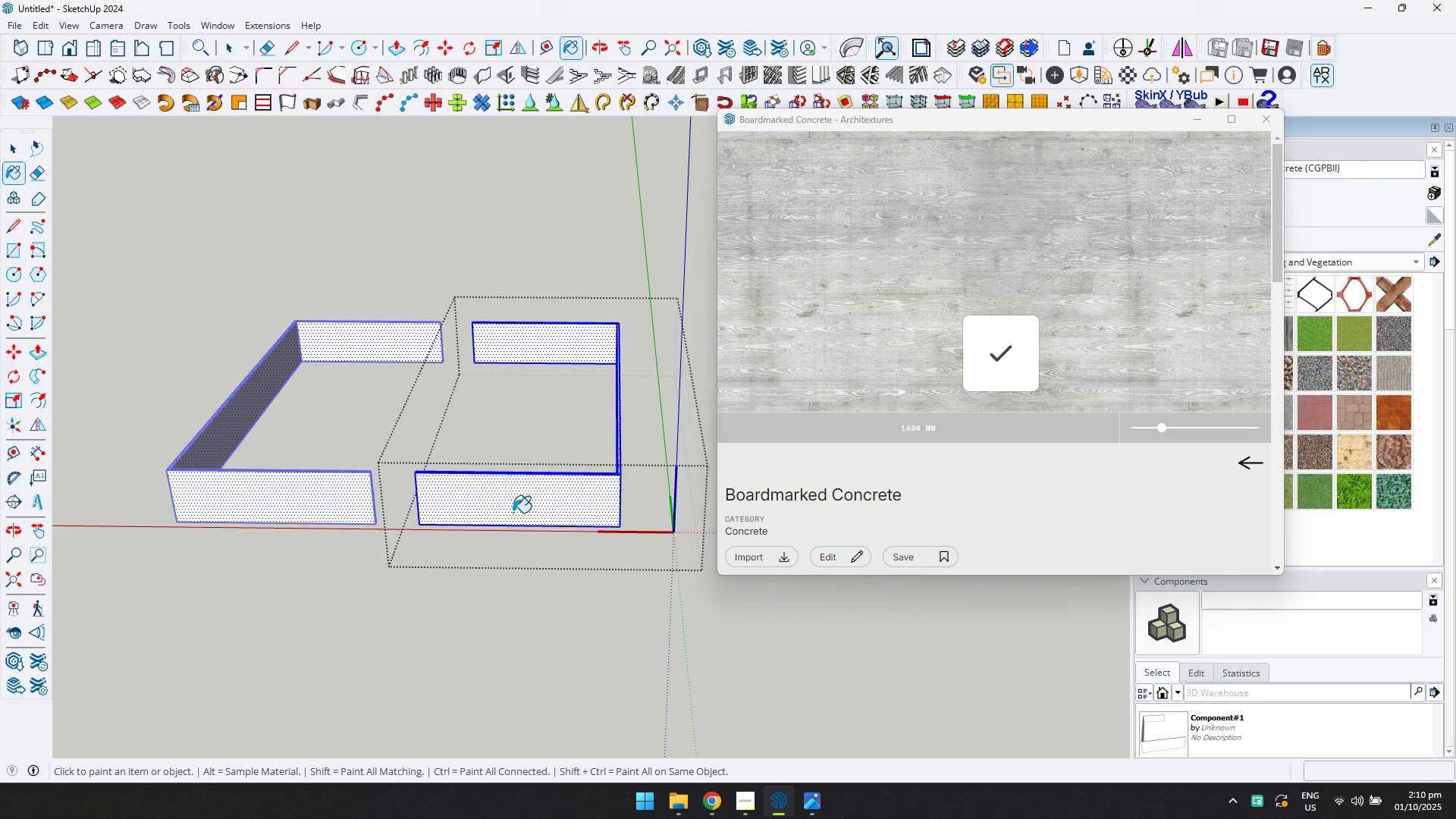 
double_click([513, 513])
 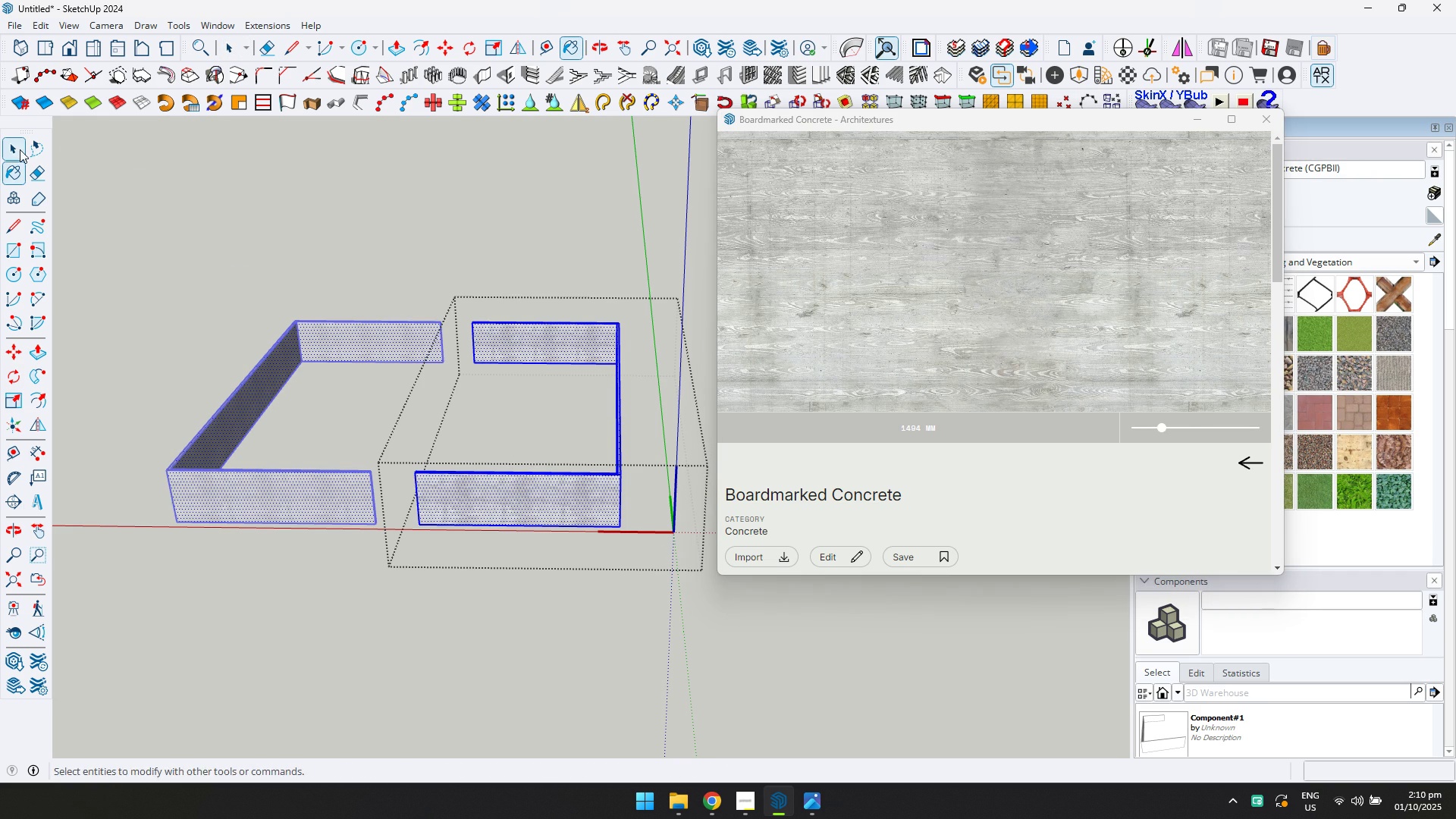 
left_click([18, 149])
 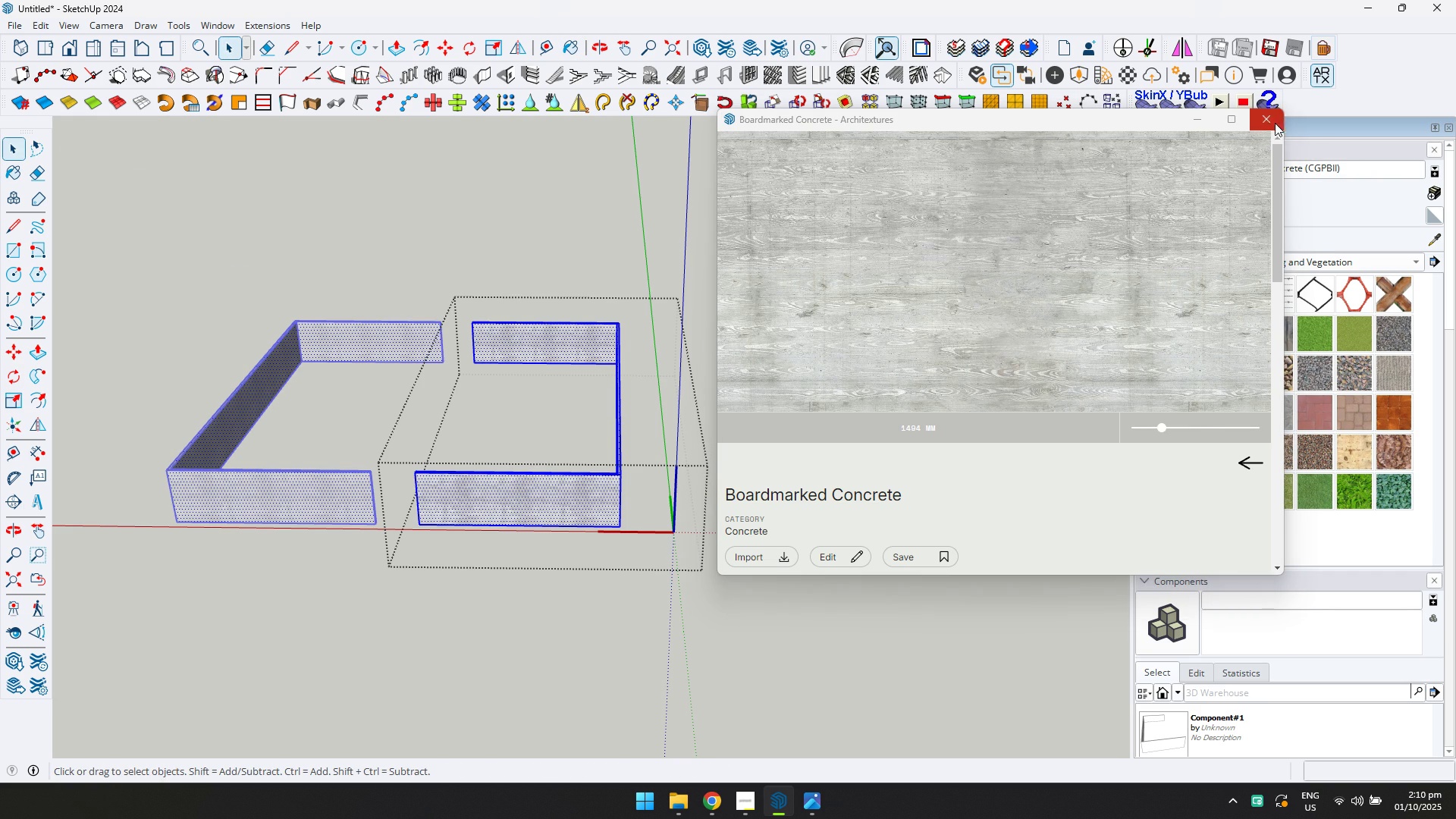 
left_click([1272, 121])
 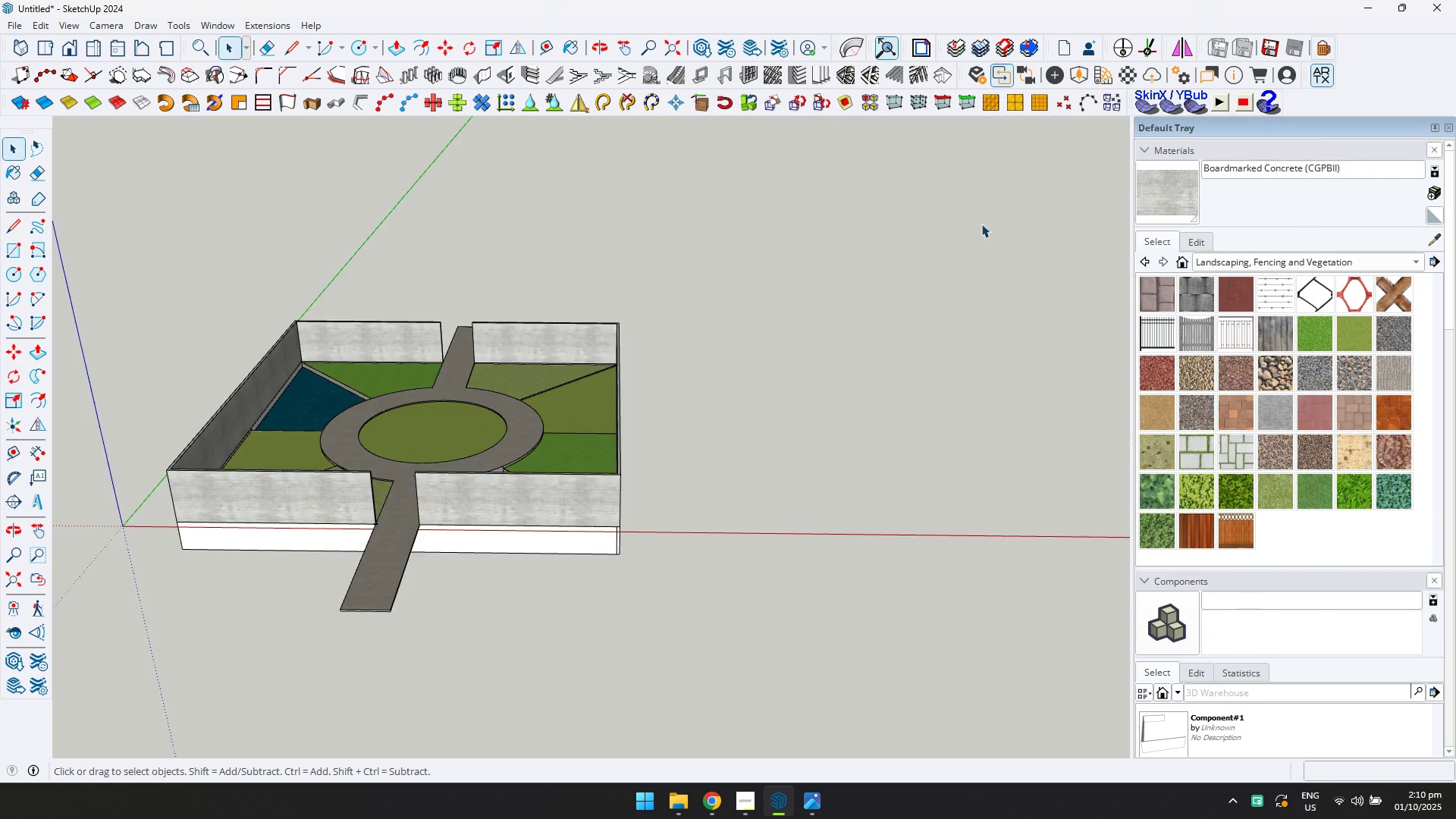 
key(Escape)
 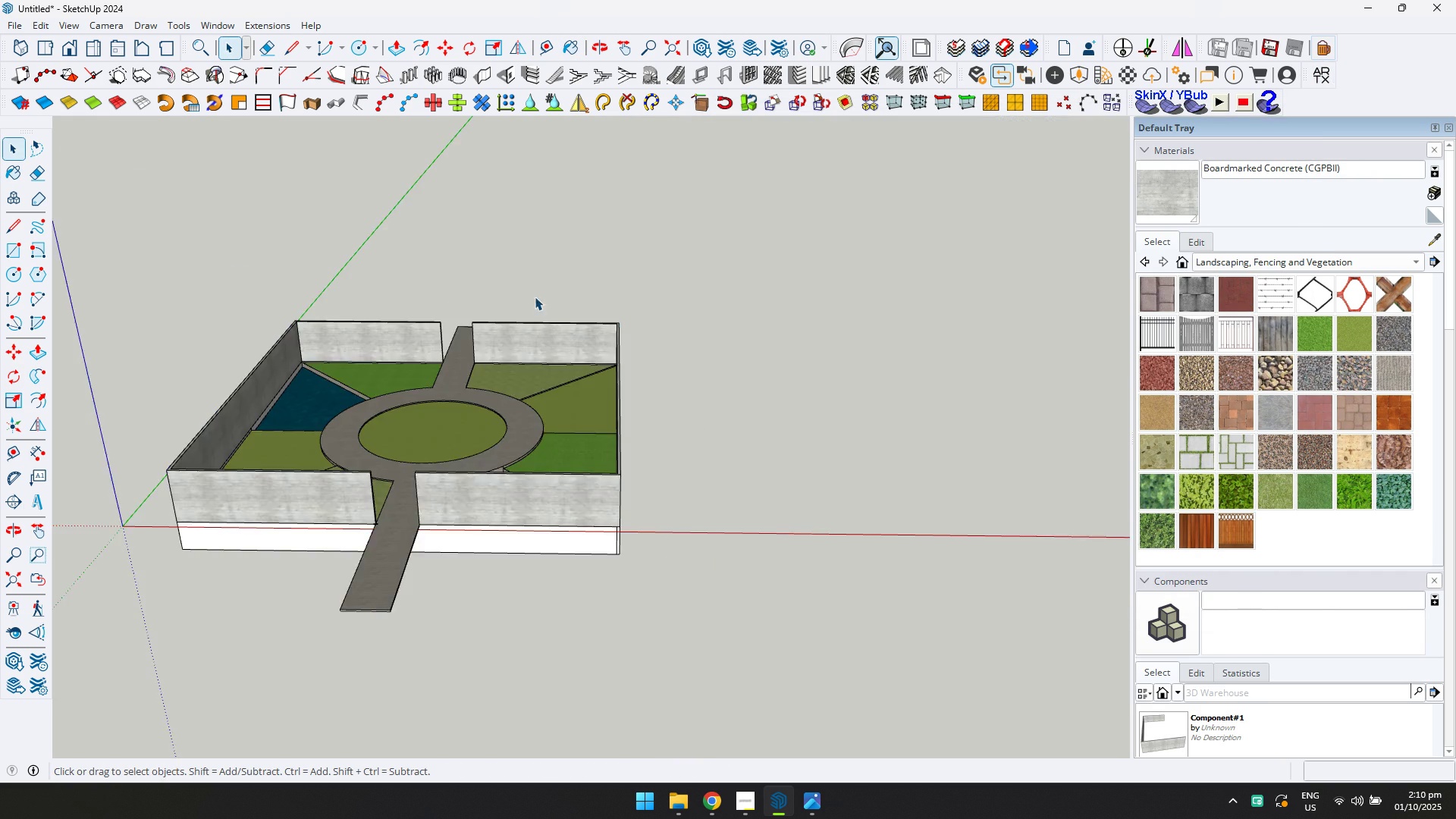 
scroll: coordinate [500, 413], scroll_direction: up, amount: 6.0
 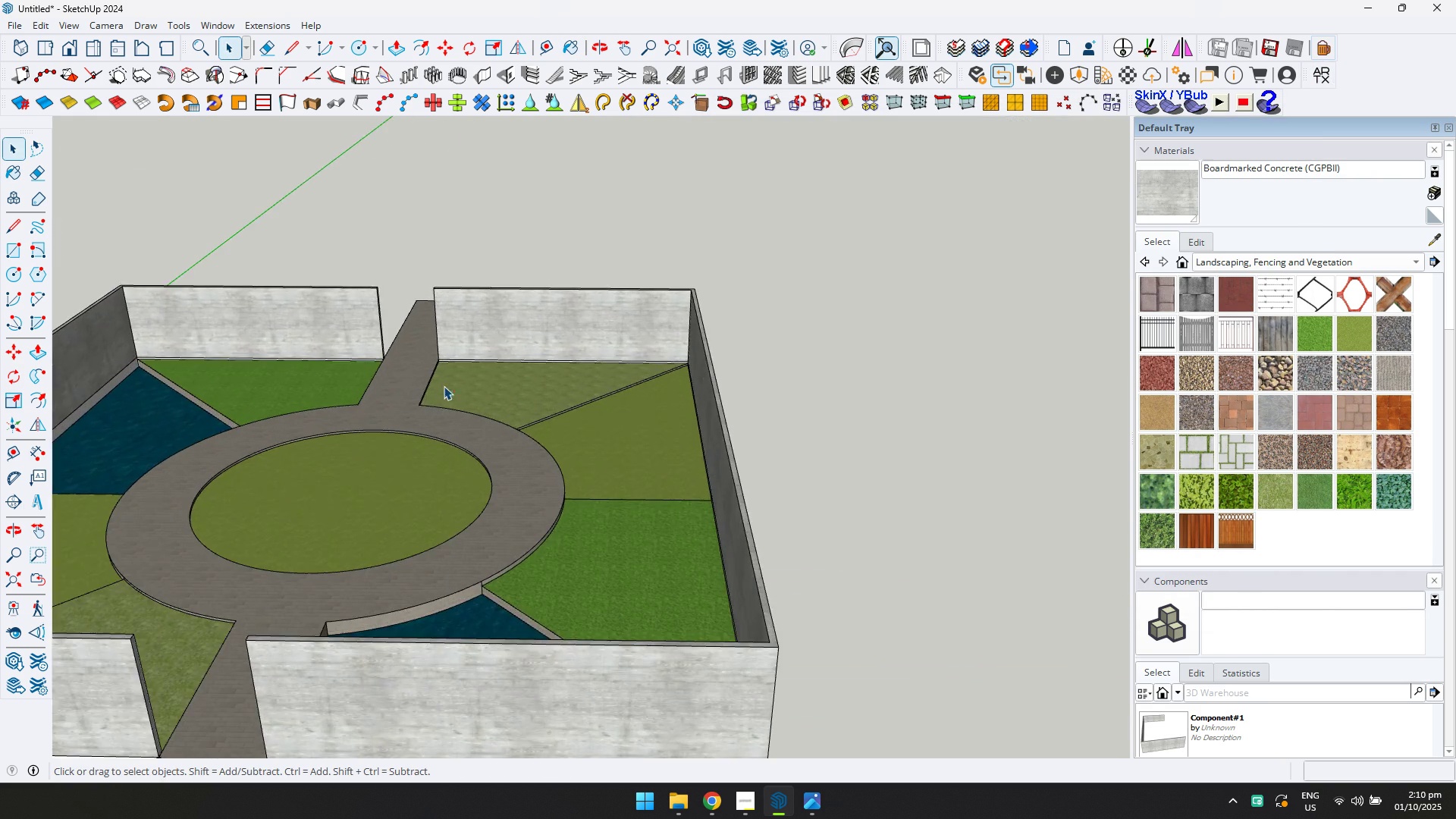 
key(Shift+ShiftLeft)
 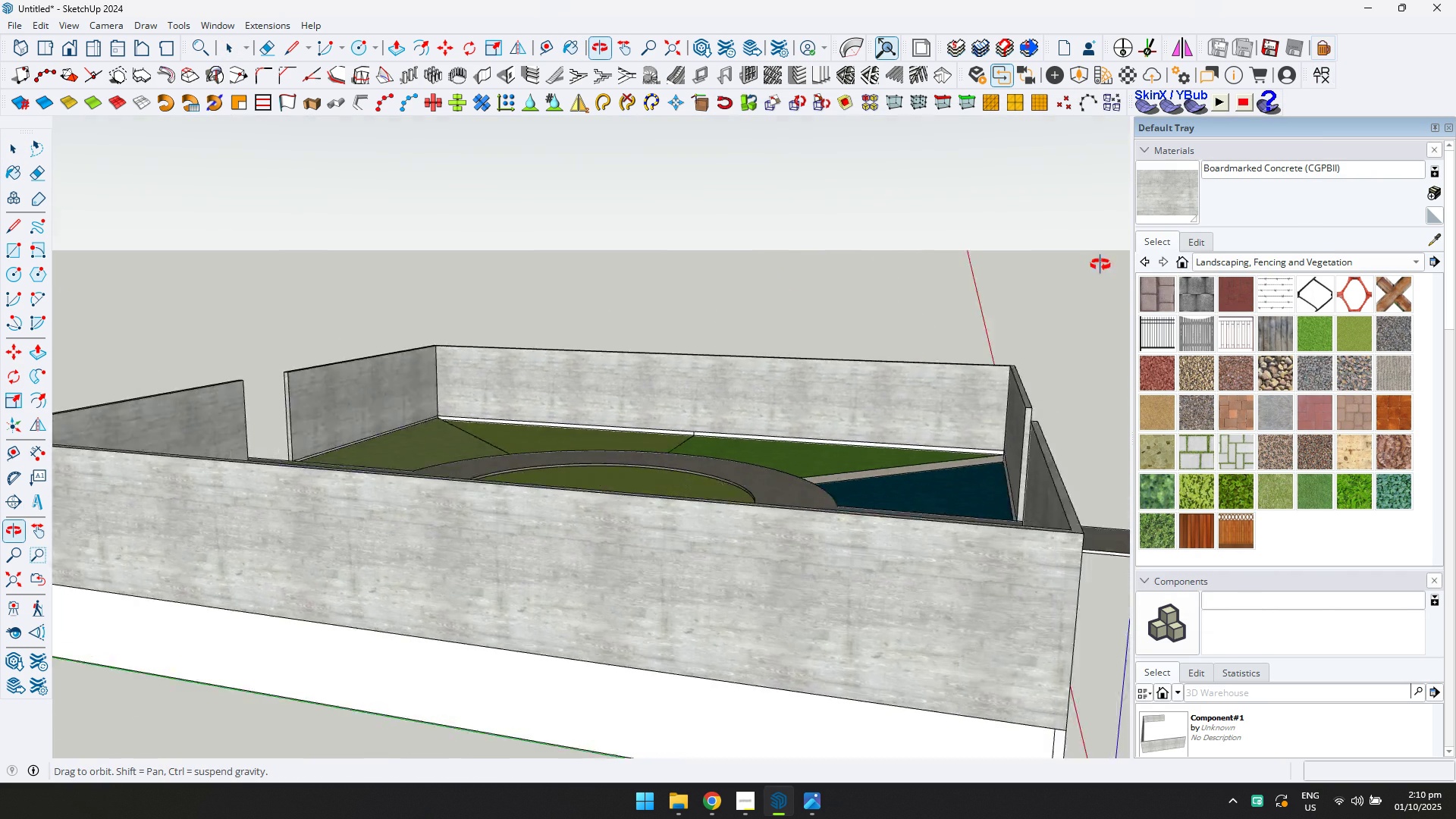 
scroll: coordinate [840, 354], scroll_direction: up, amount: 21.0